 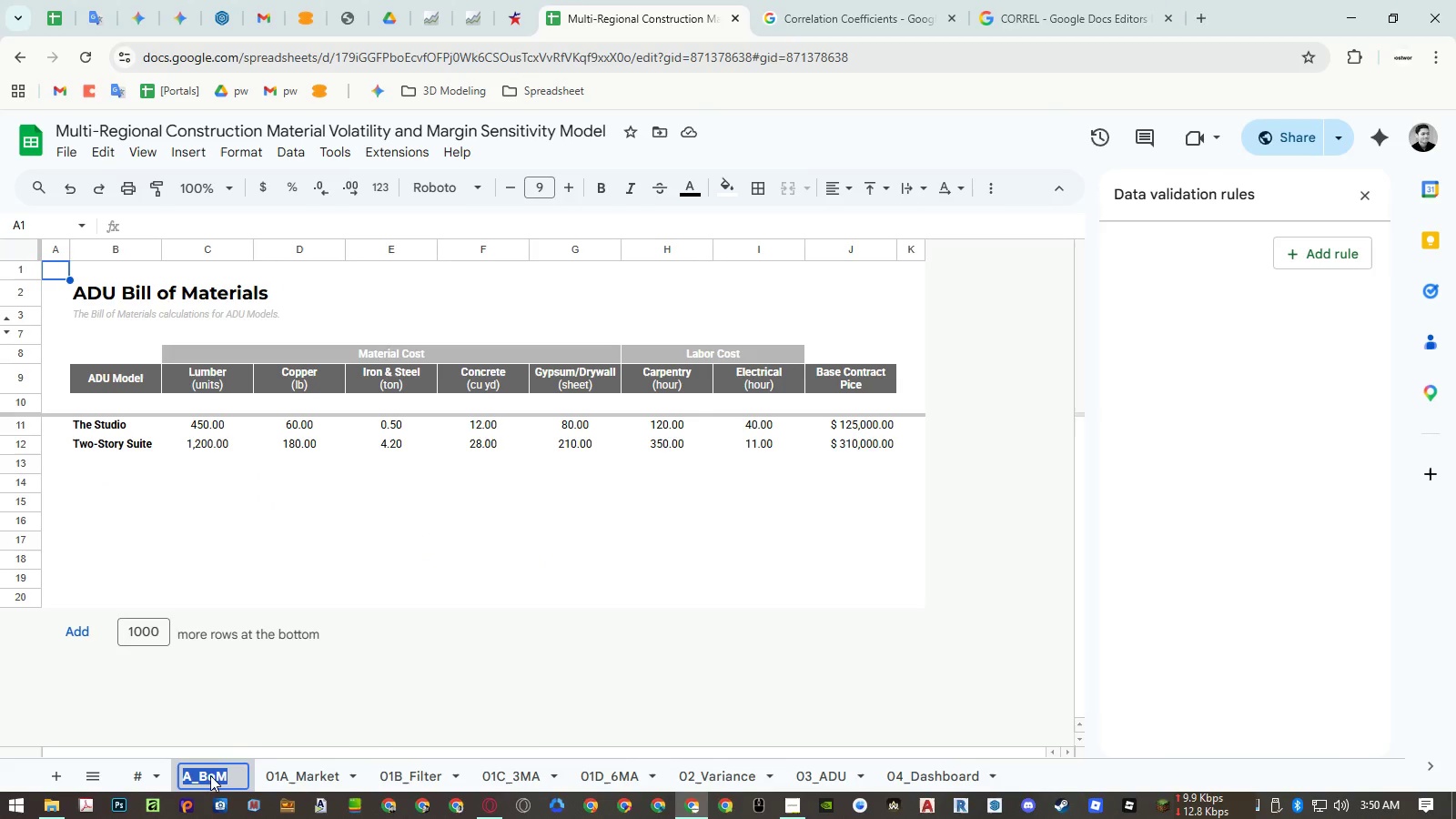 
left_click([197, 777])
 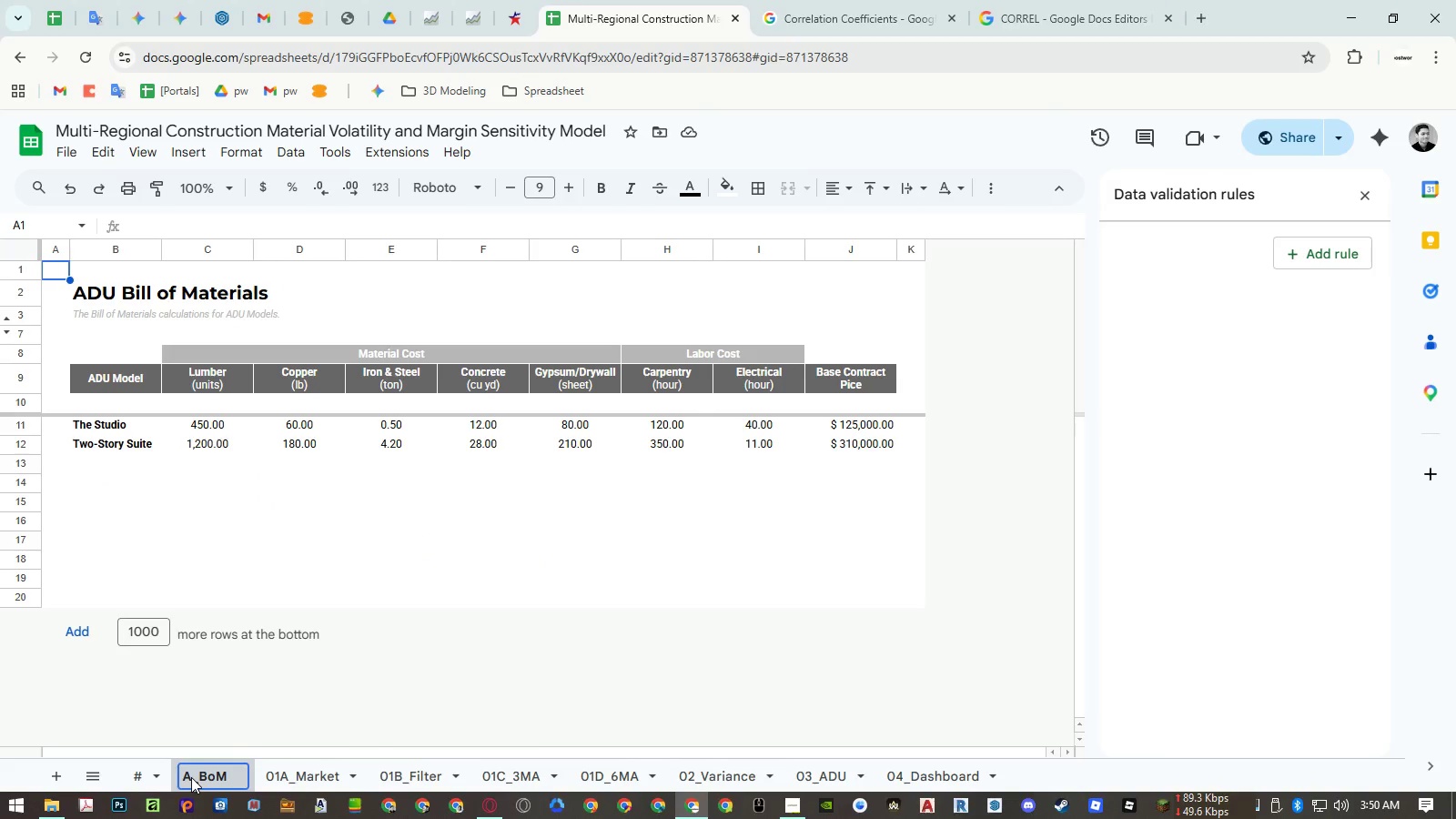 
left_click_drag(start_coordinate=[191, 777], to_coordinate=[180, 779])
 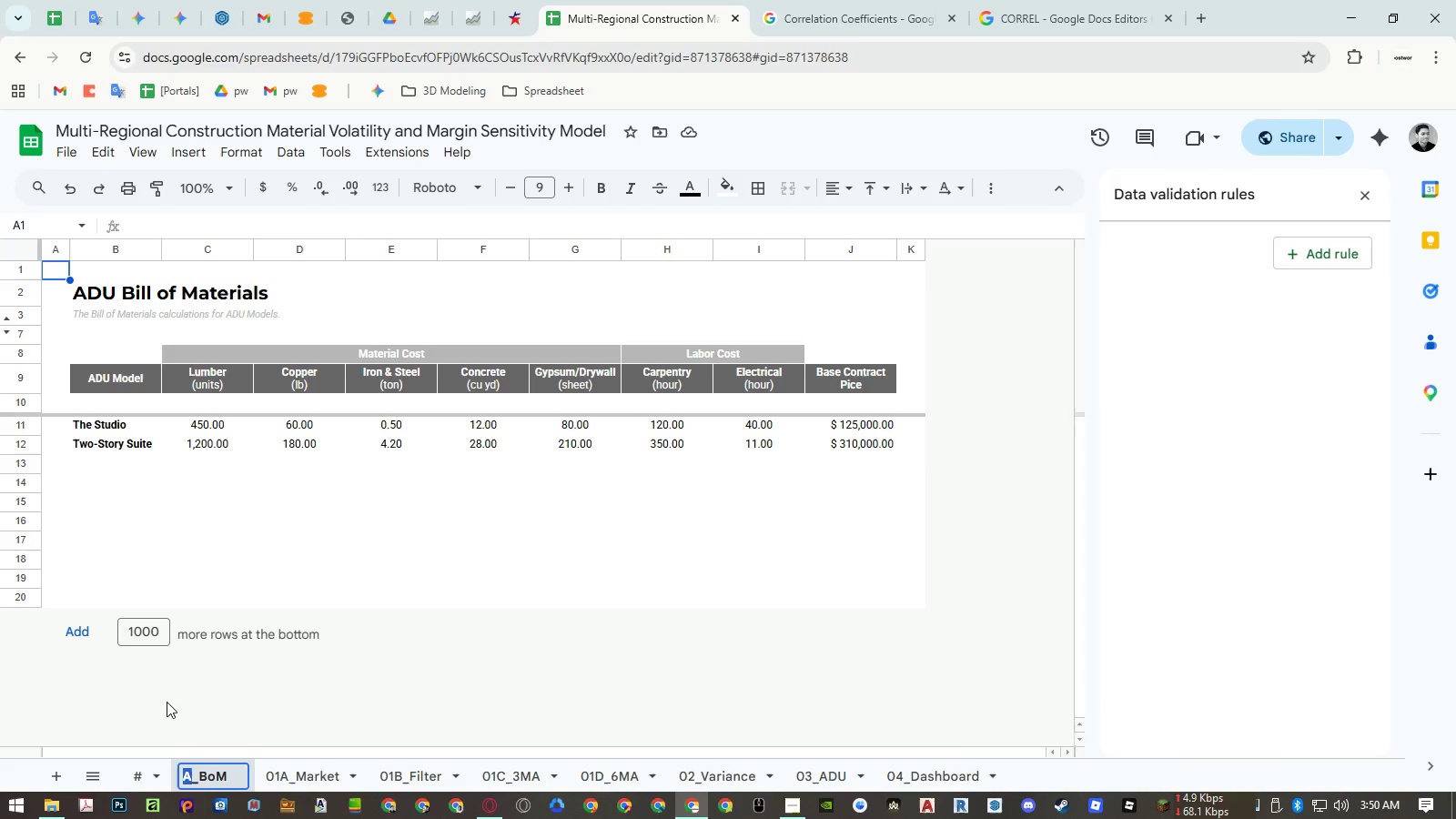 
wait(6.86)
 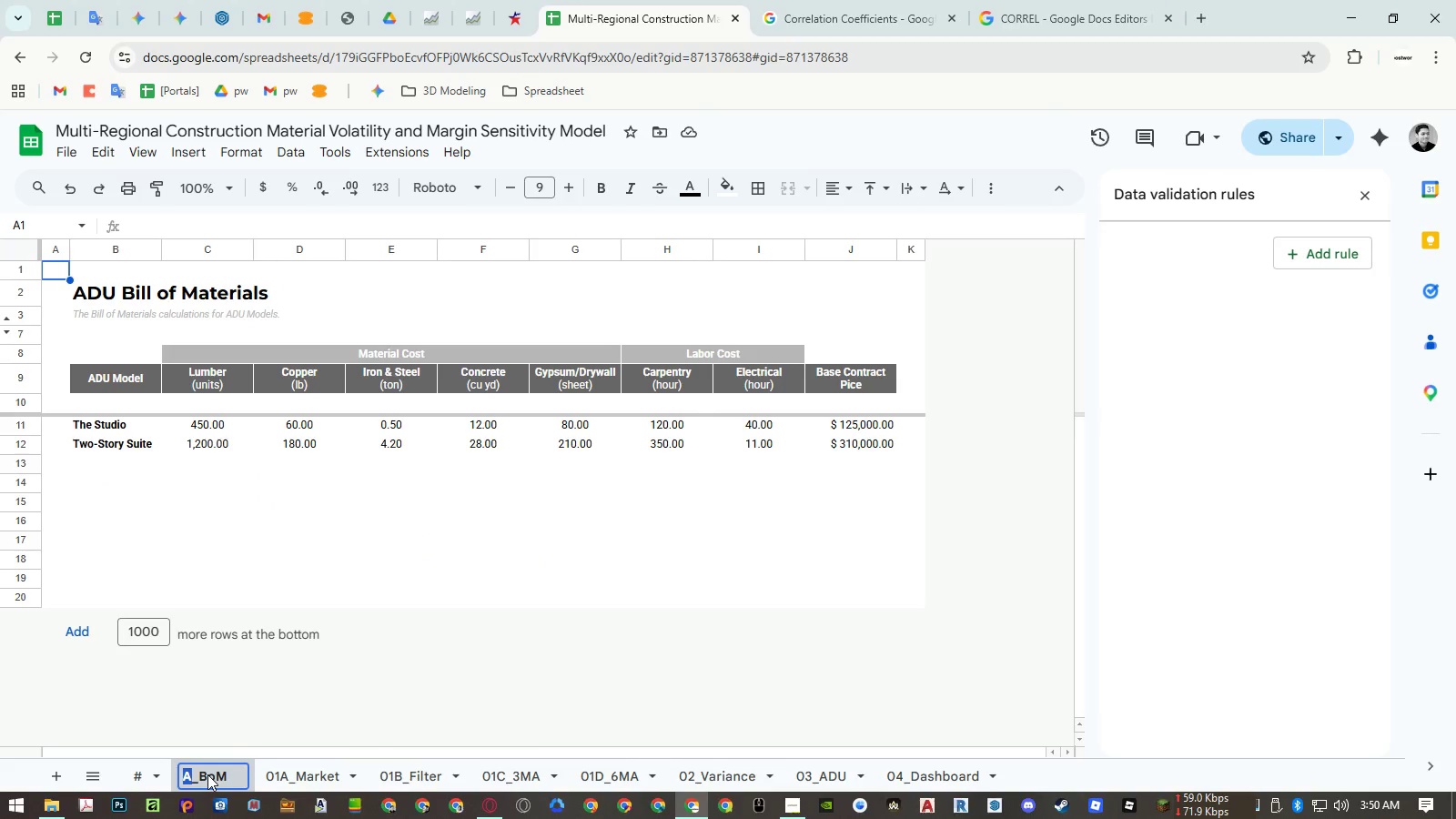 
key(Escape)
 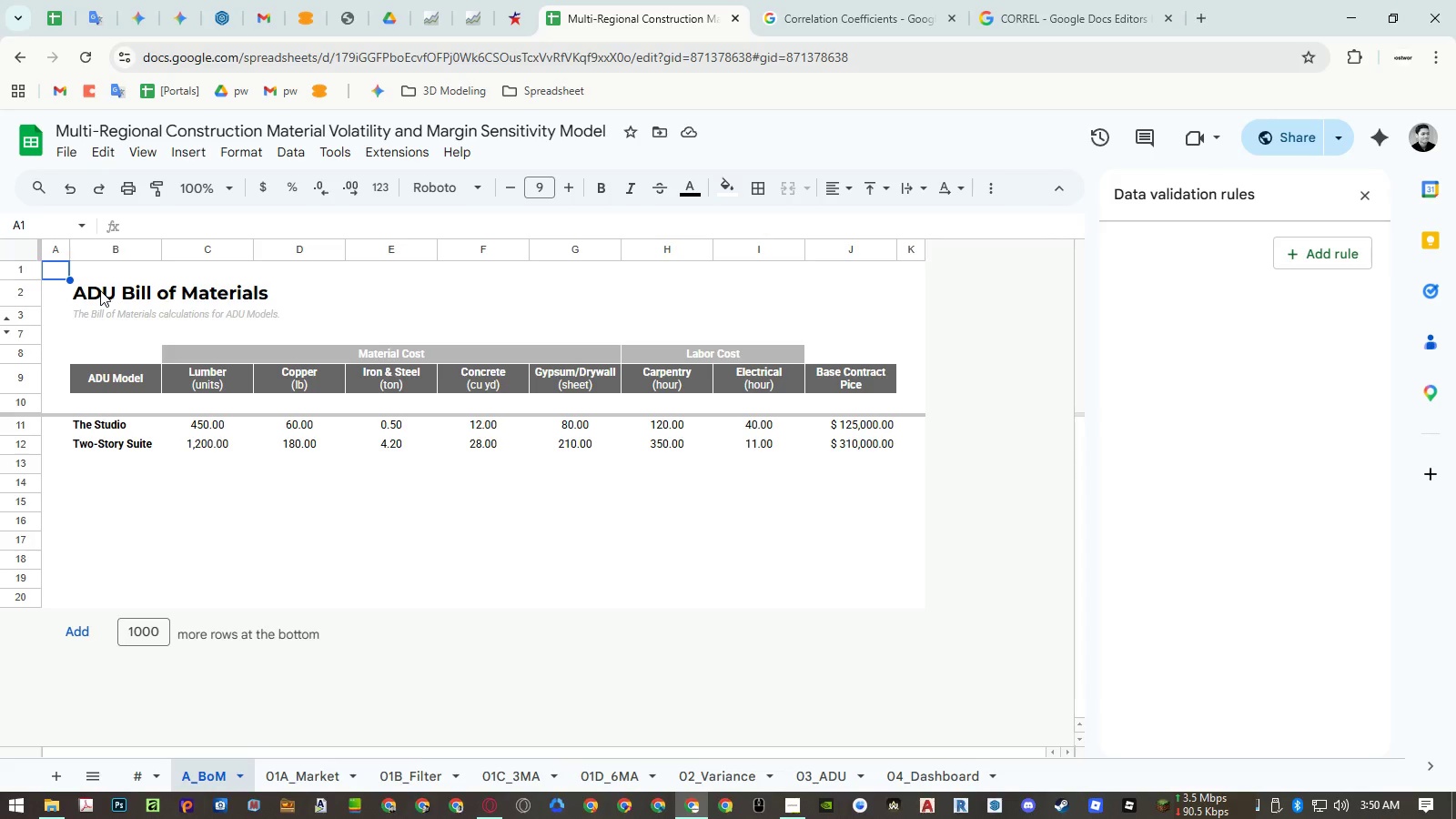 
double_click([100, 290])
 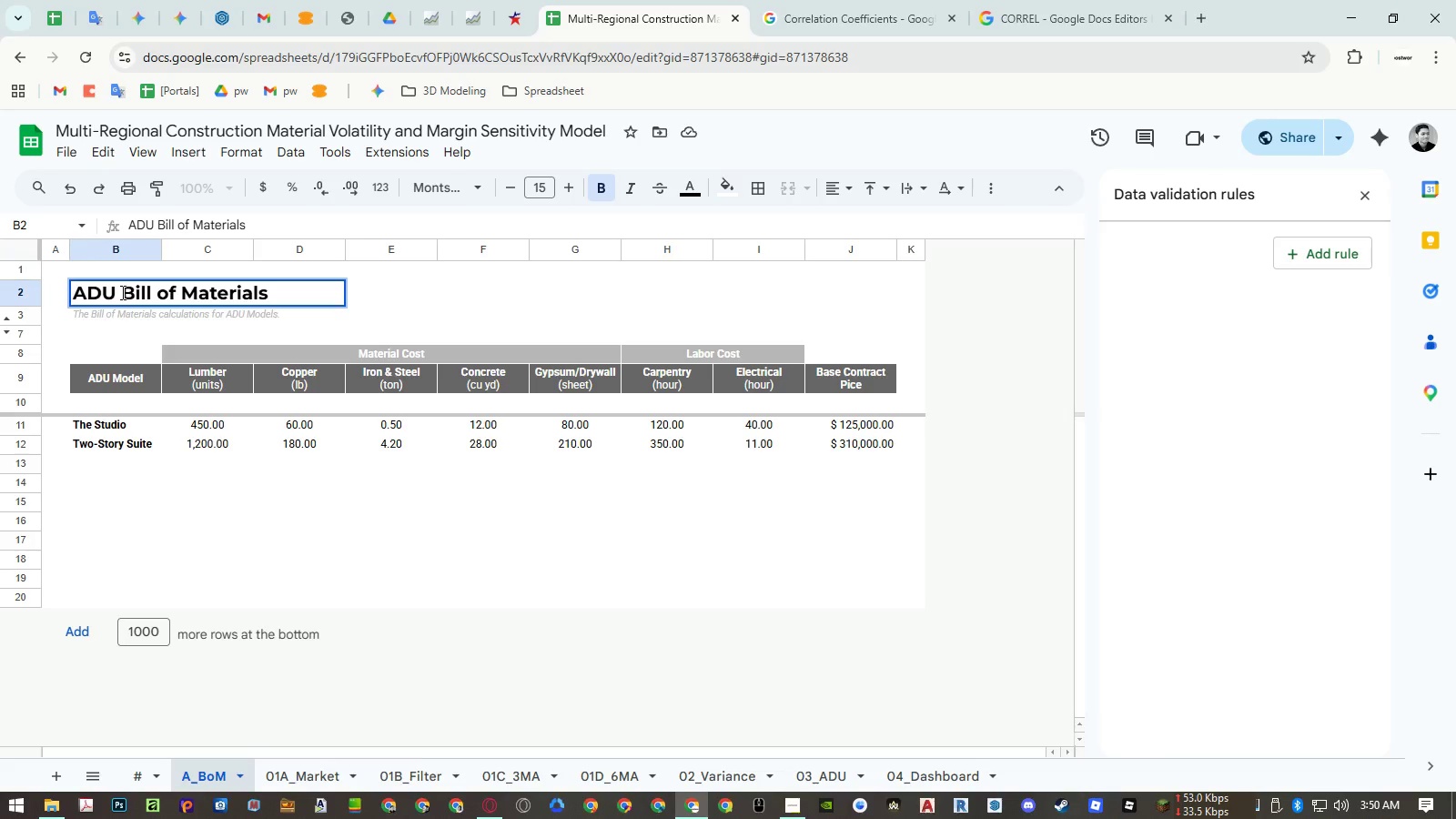 
left_click_drag(start_coordinate=[121, 291], to_coordinate=[6, 280])
 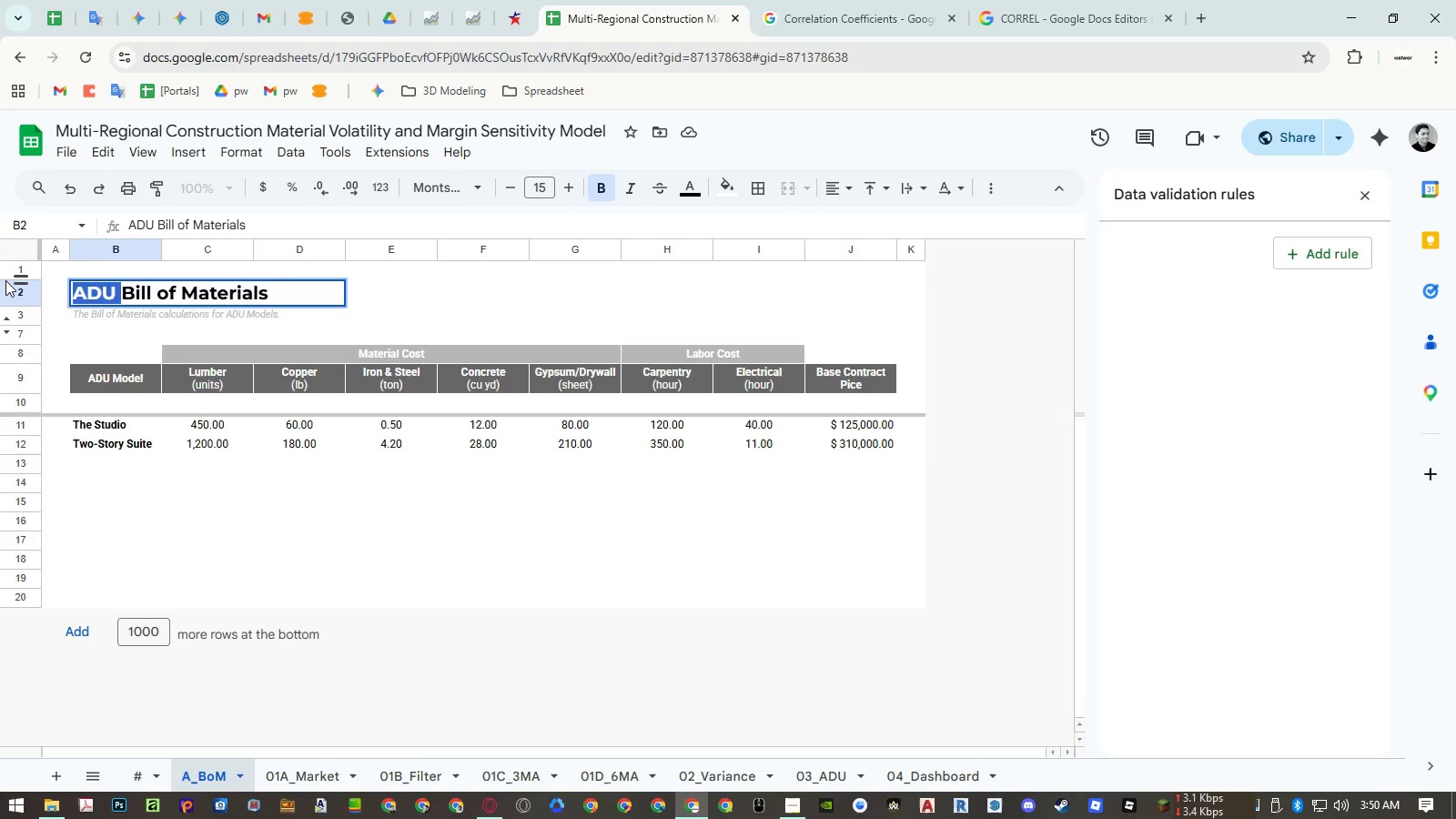 
key(Backspace)
 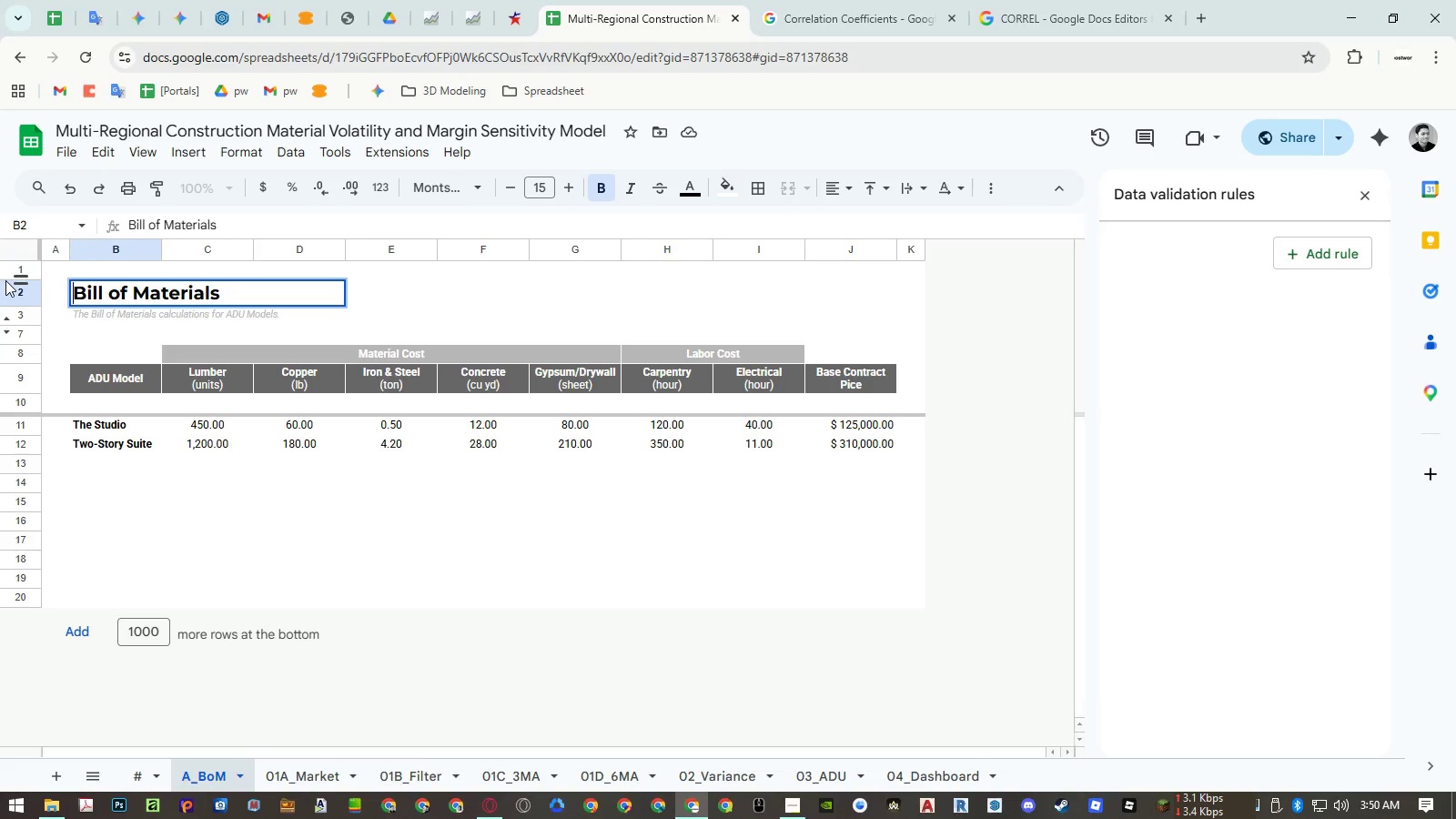 
key(Control+ArrowRight)
 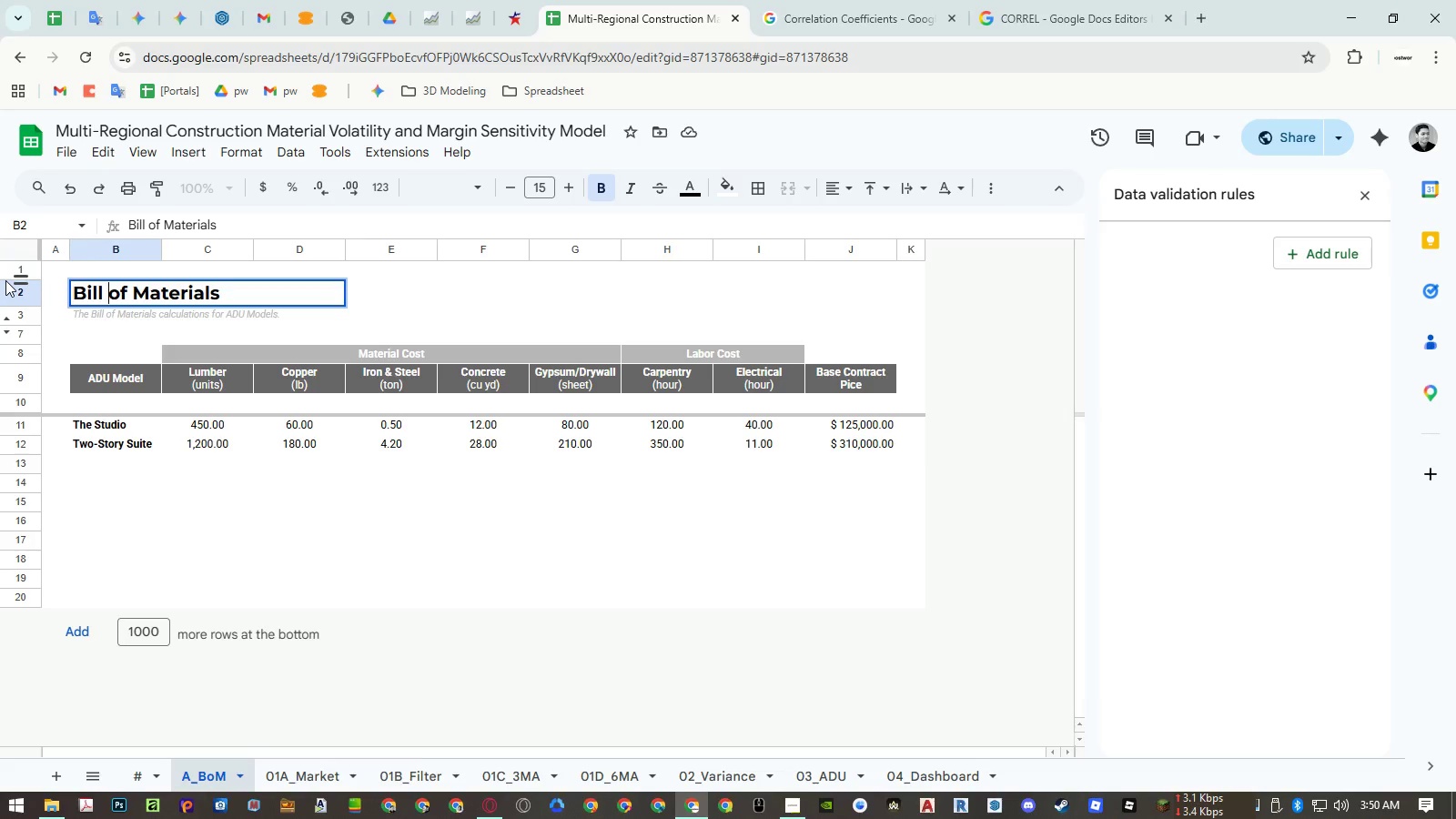 
key(Control+ArrowRight)
 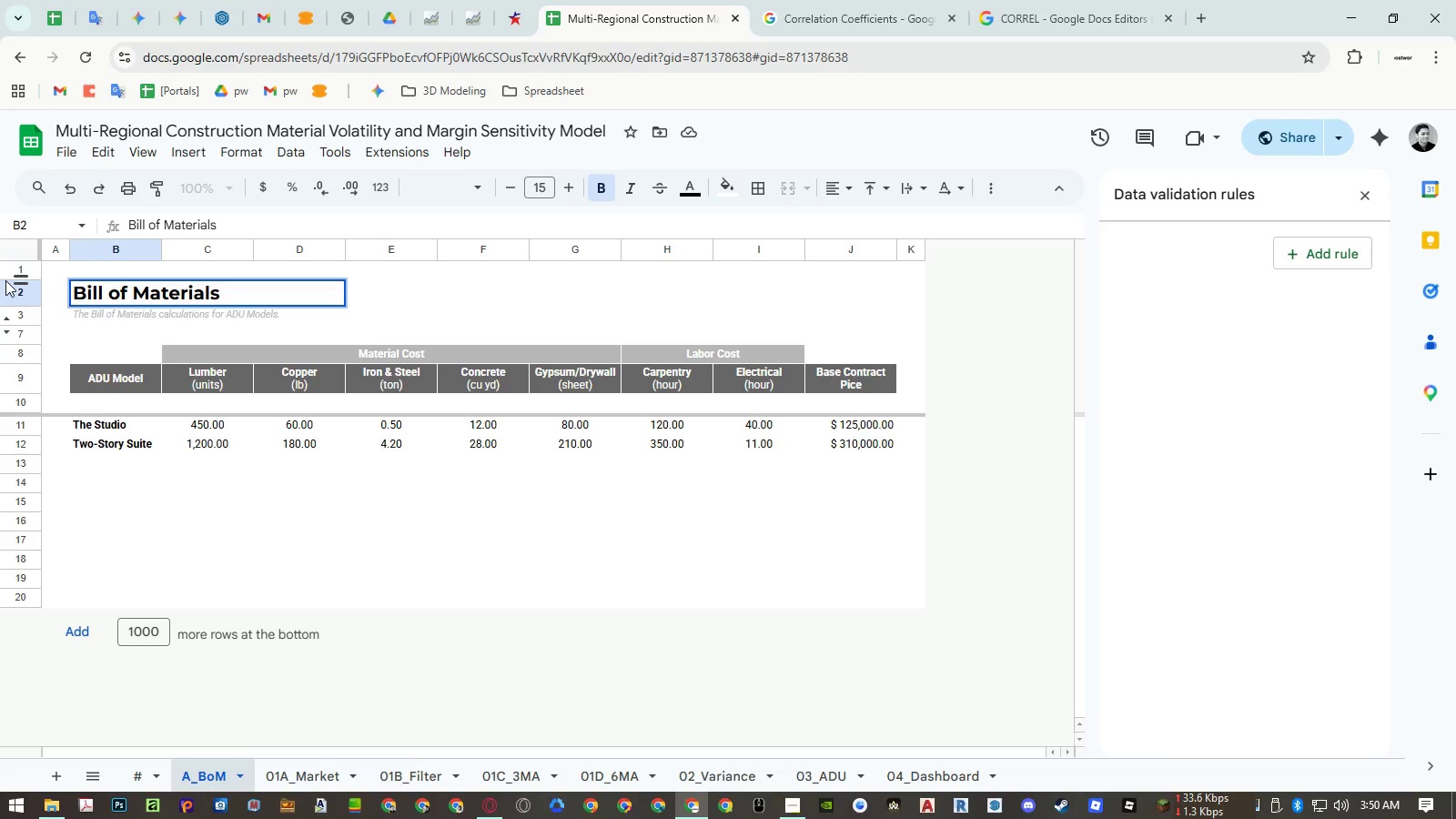 
hold_key(key=ArrowRight, duration=0.52)
 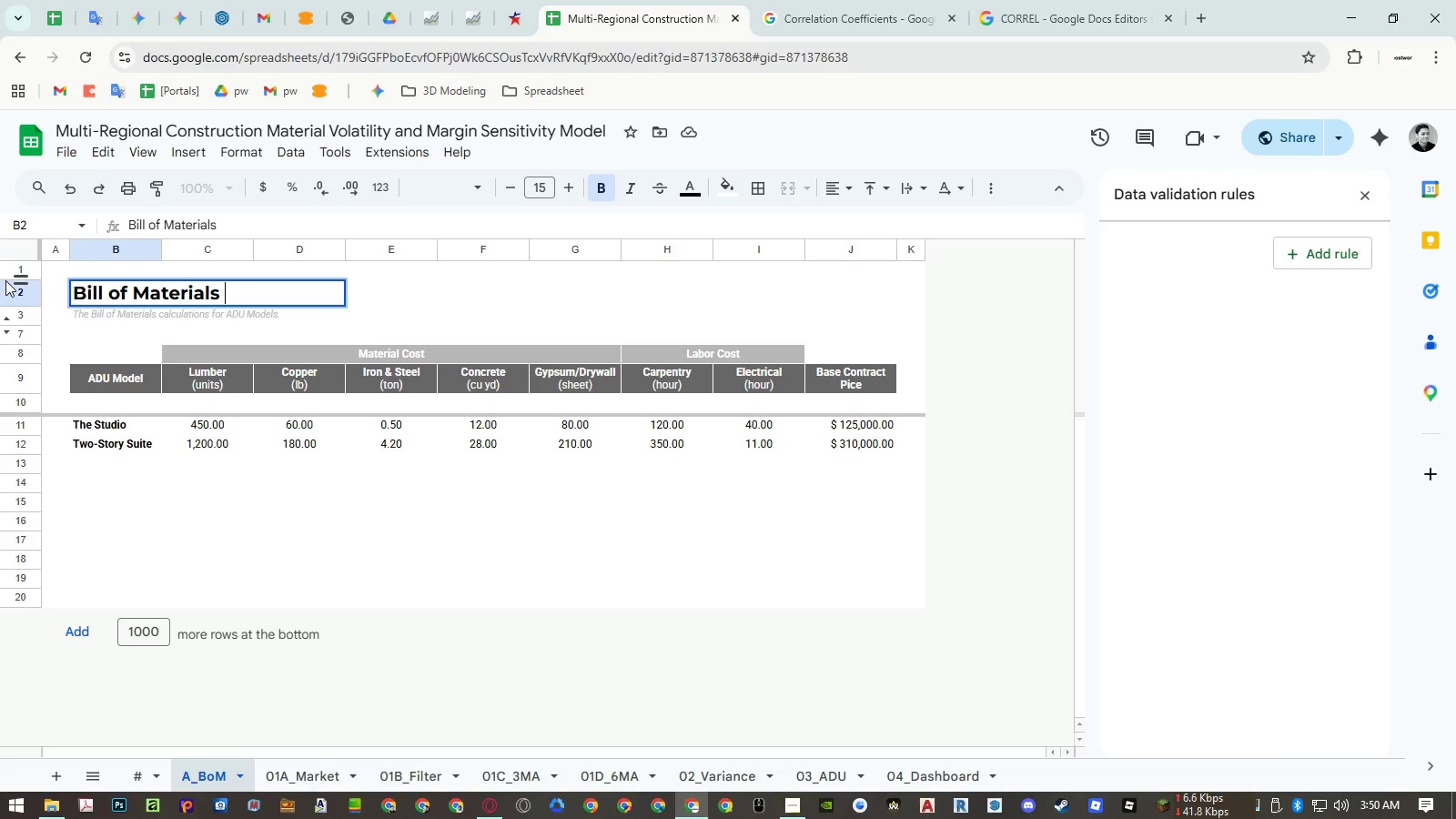 
type( Simulation)
 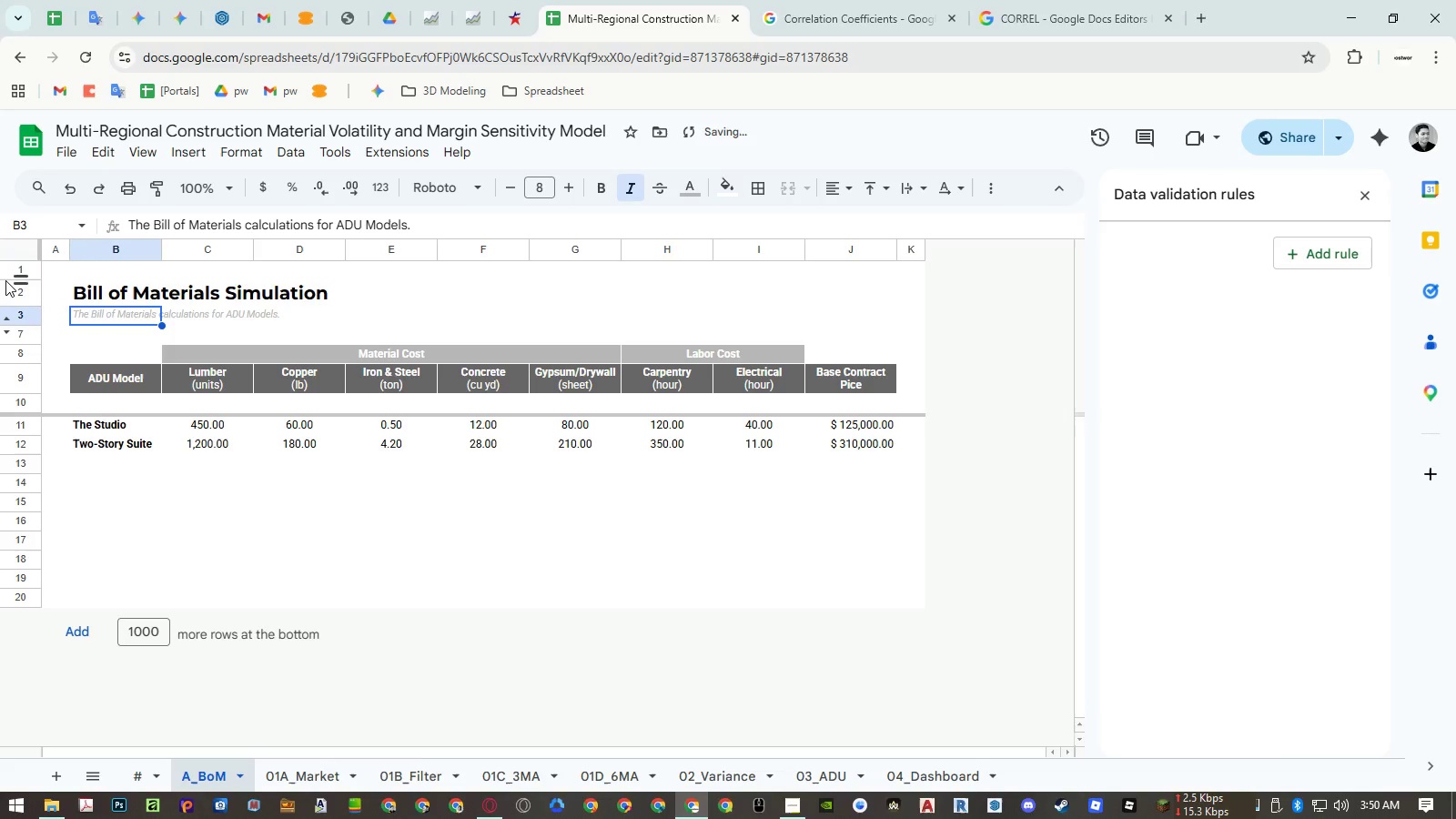 
 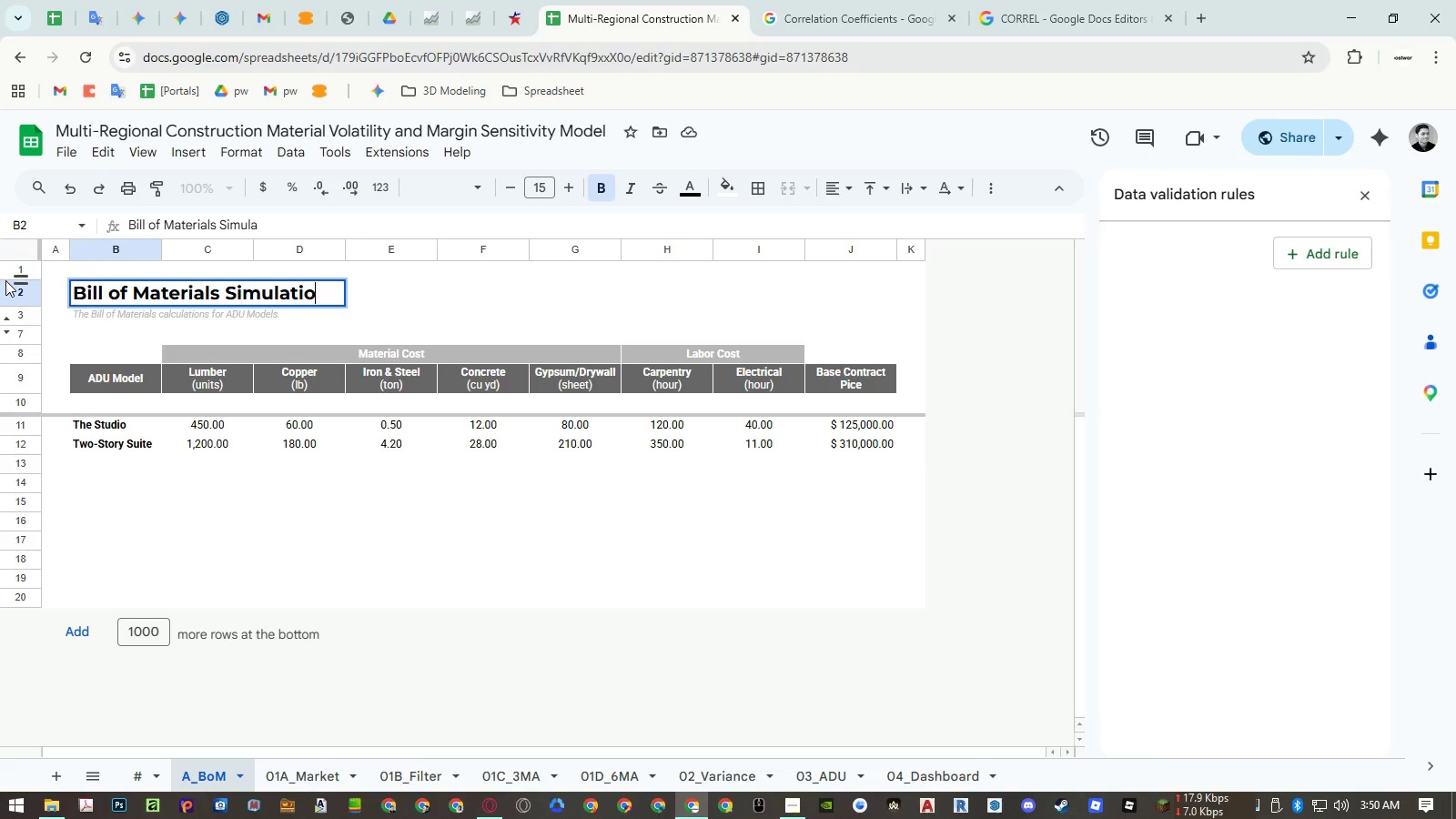 
key(Enter)
 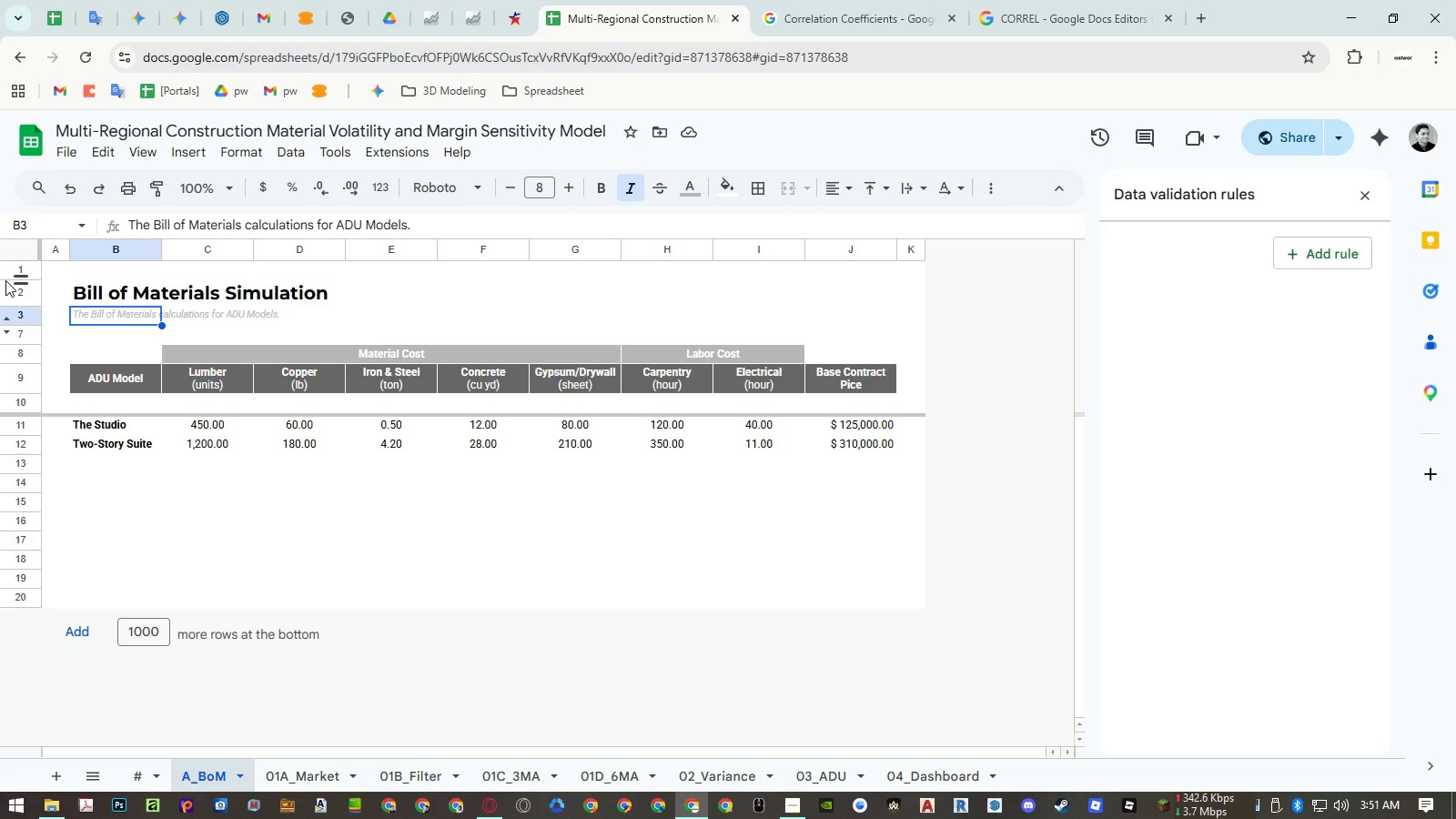 
wait(12.86)
 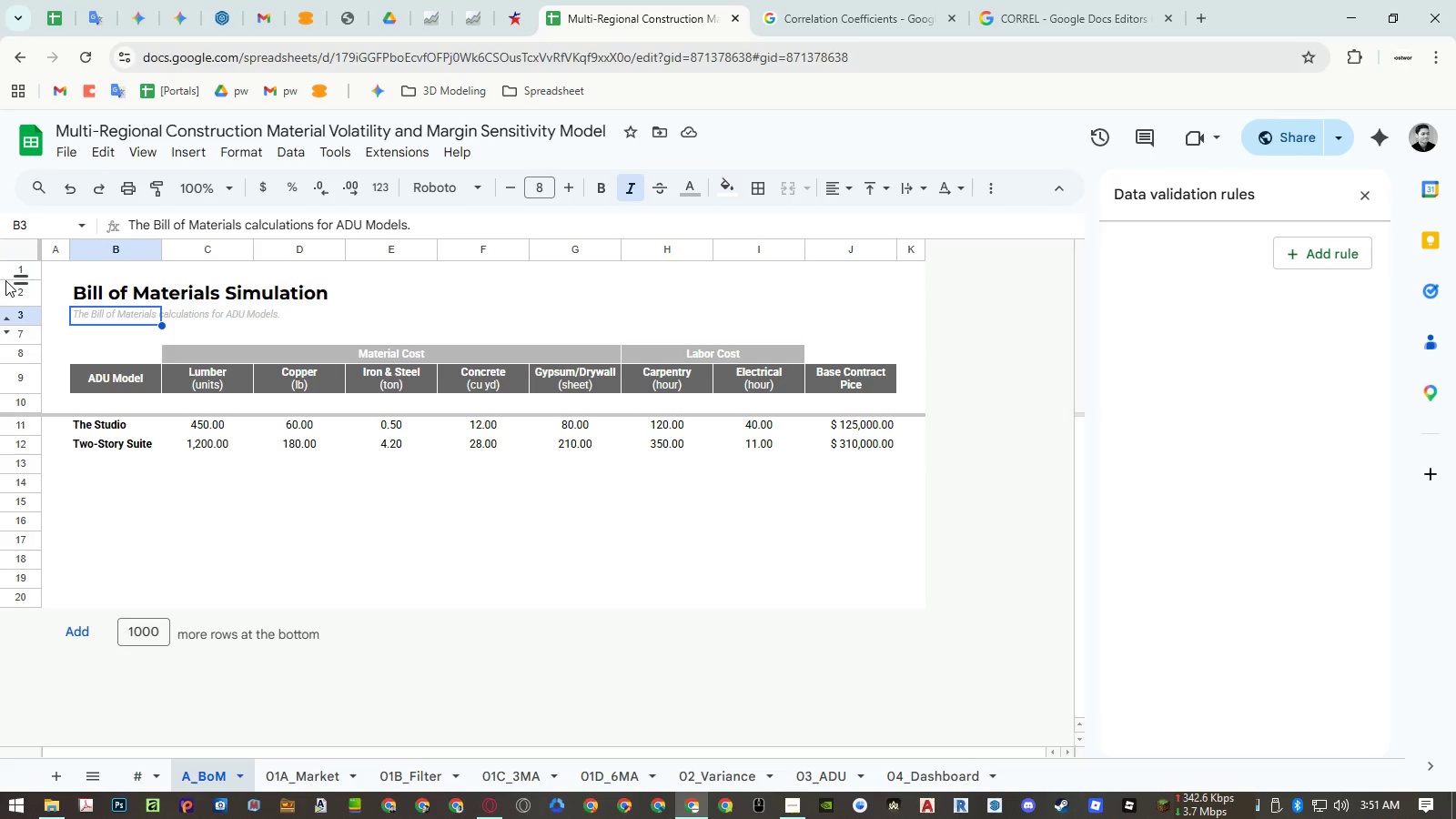 
double_click([198, 775])
 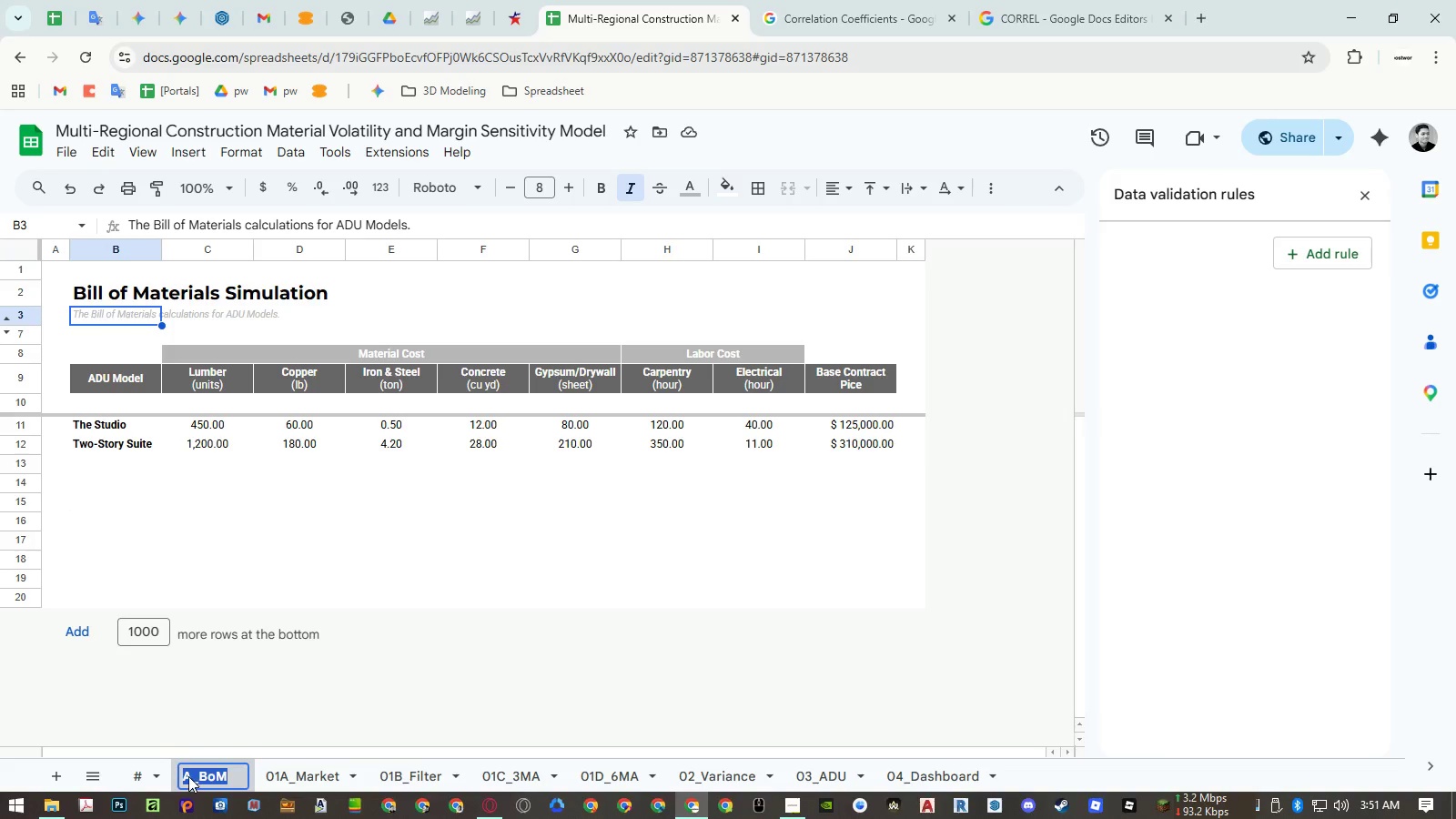 
left_click([188, 776])
 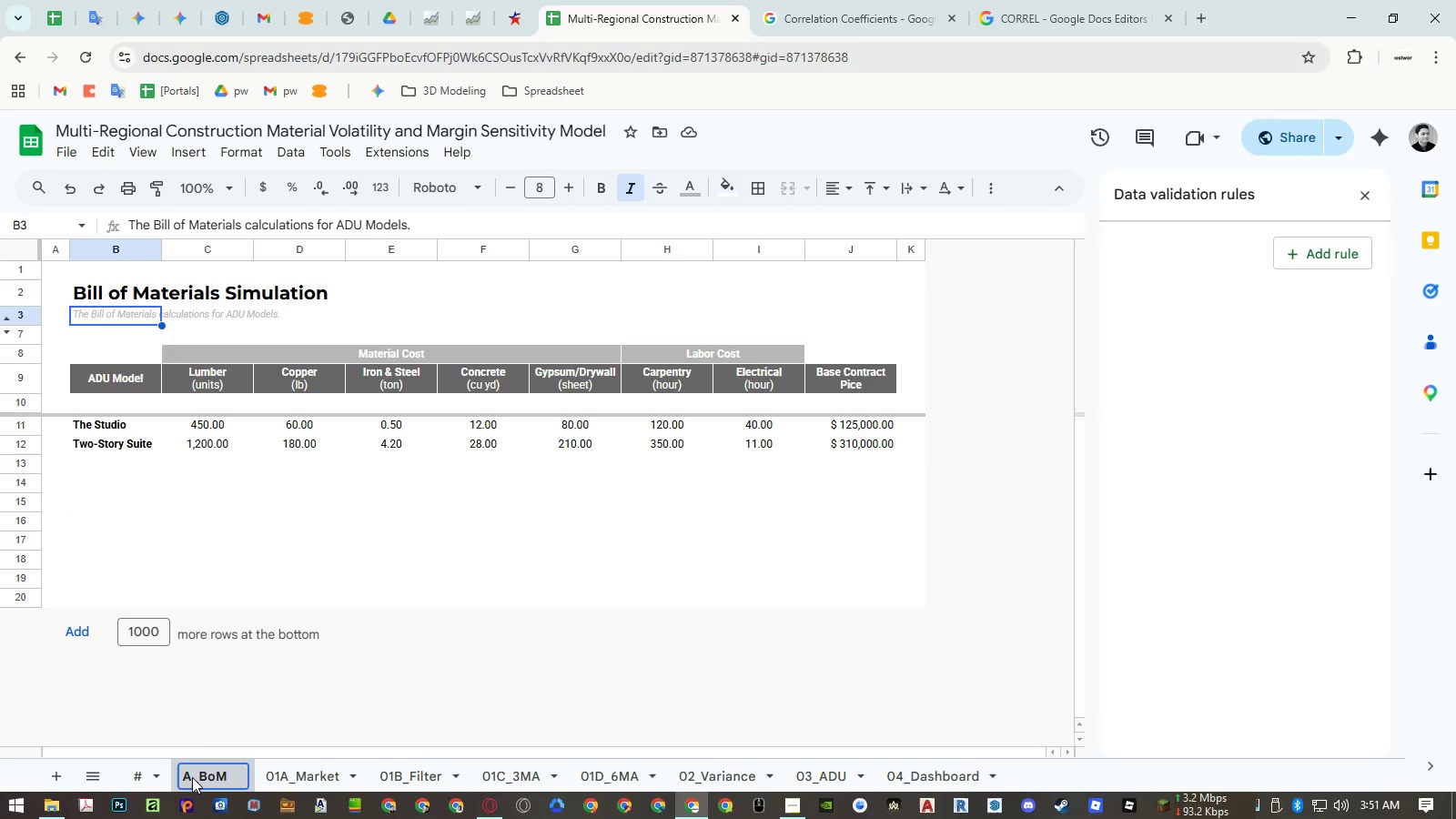 
left_click_drag(start_coordinate=[192, 777], to_coordinate=[147, 778])
 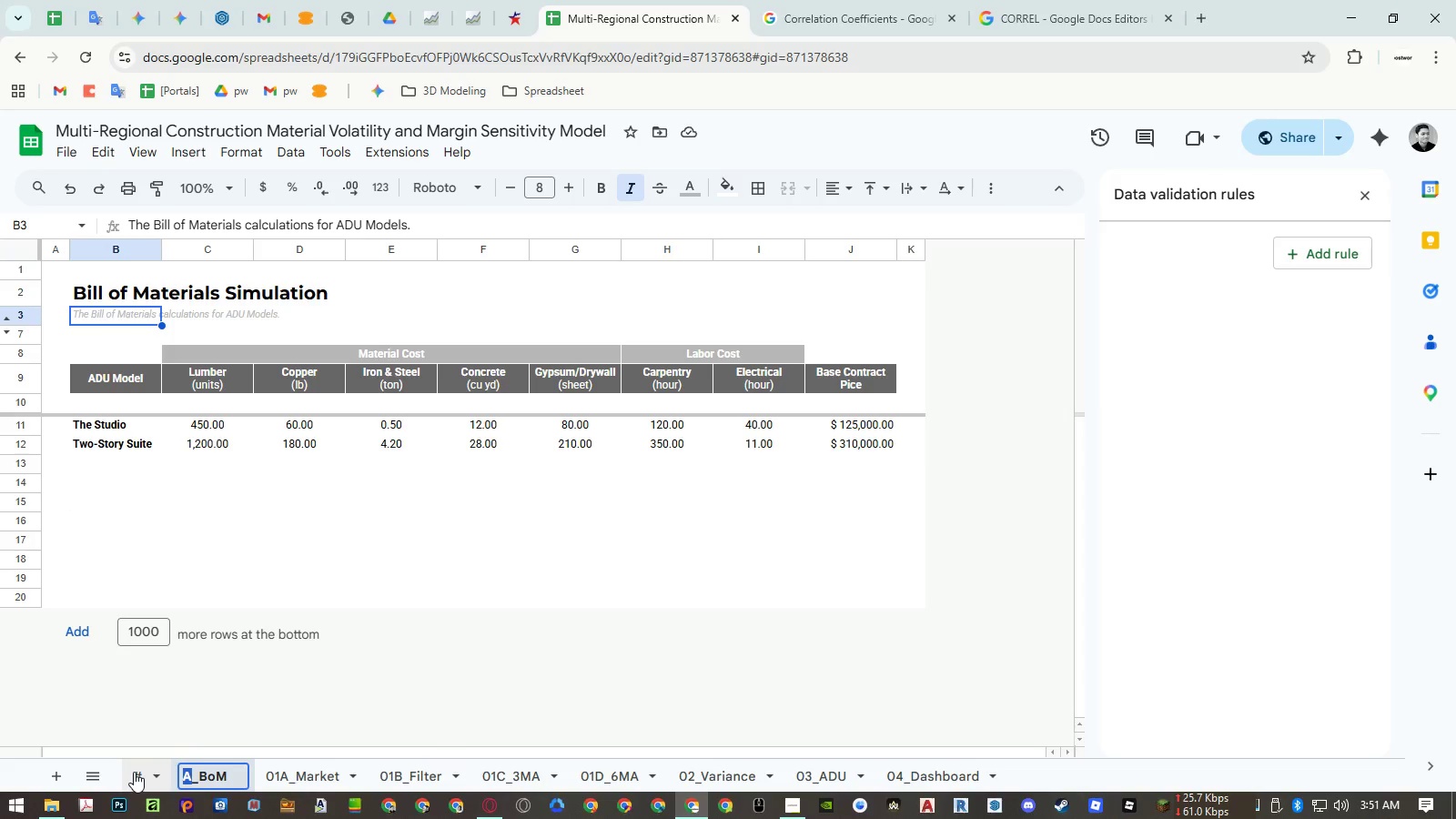 
key(Numpad0)
 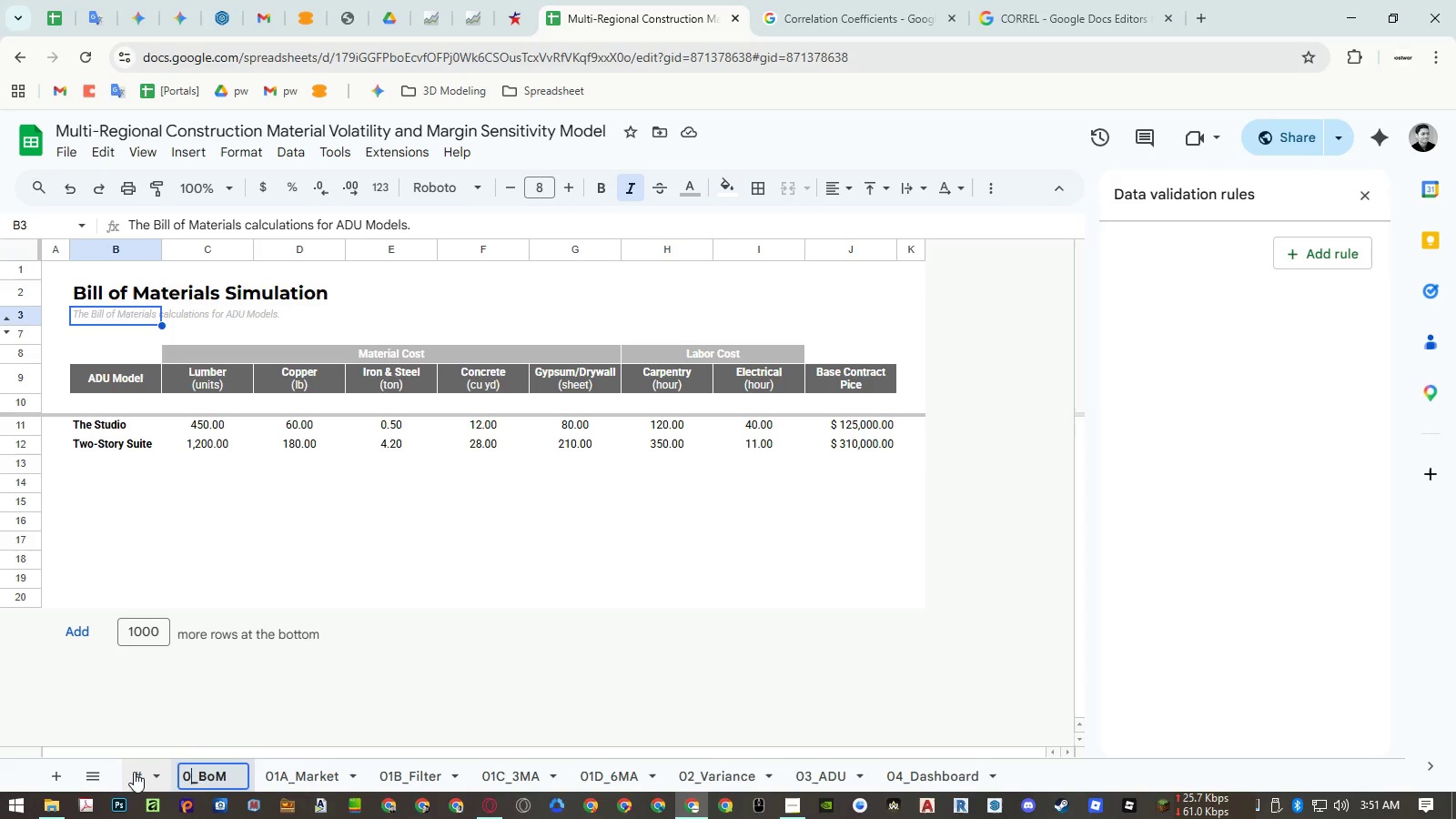 
key(Numpad0)
 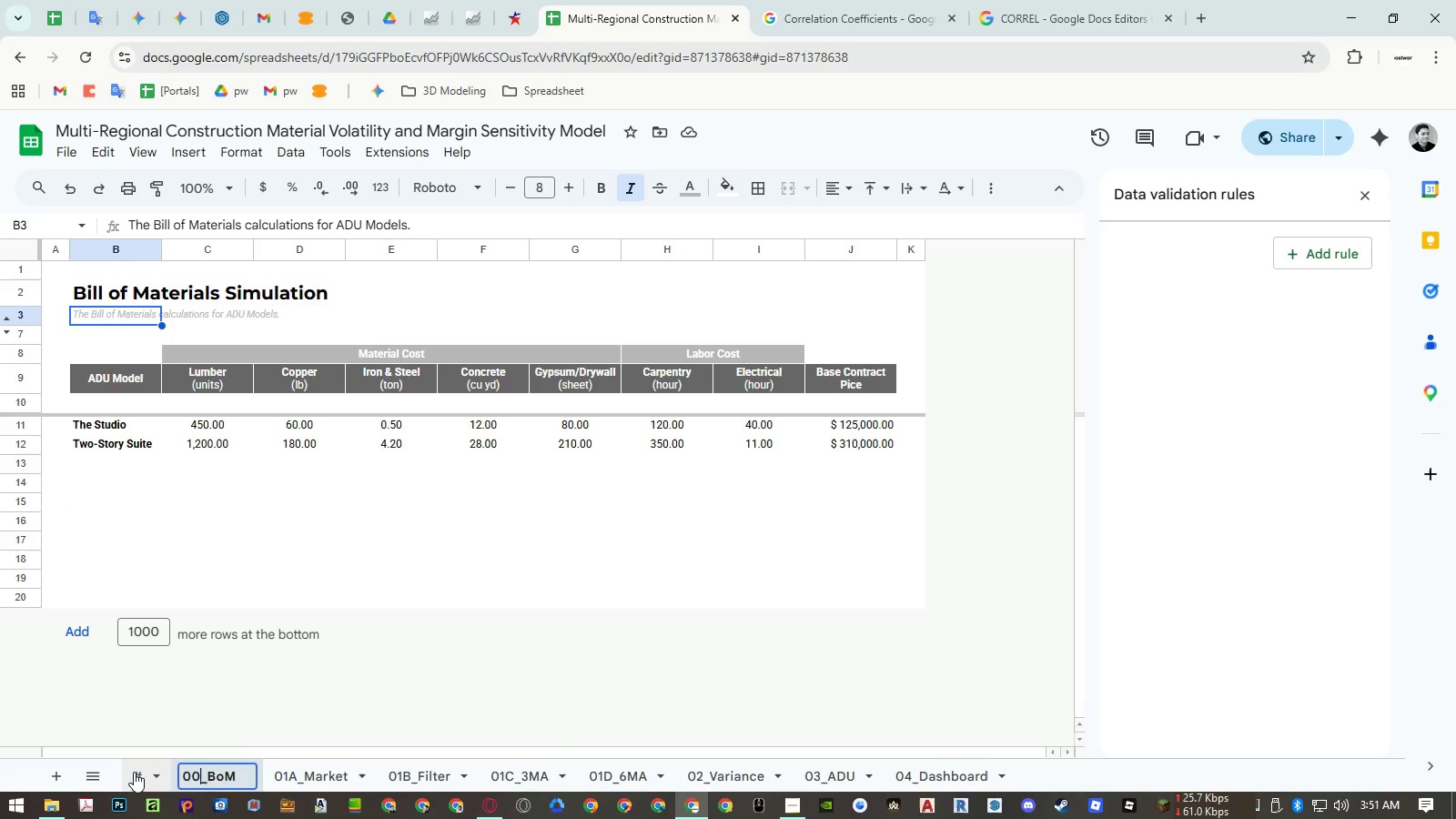 
key(NumpadEnter)
 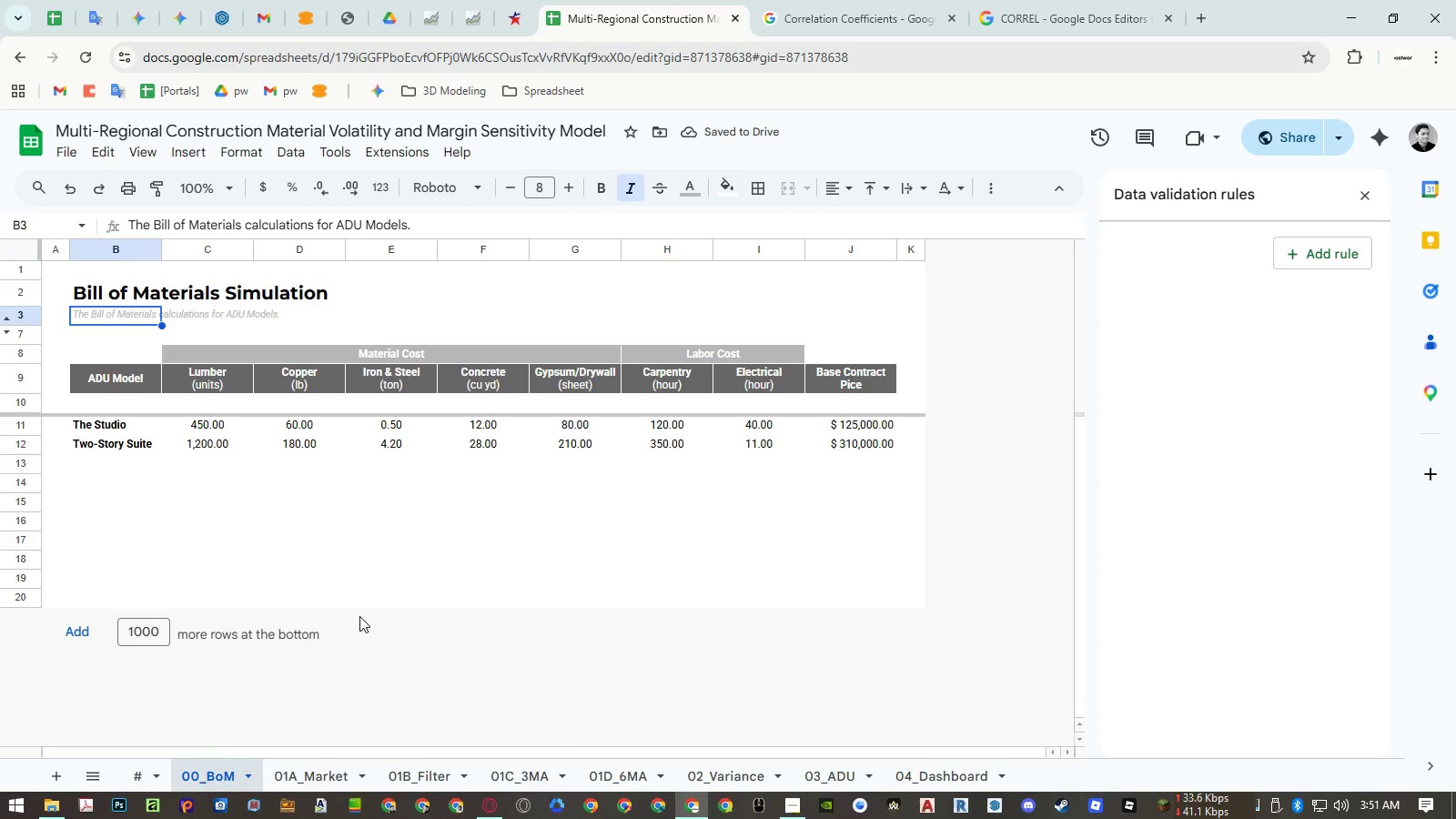 
wait(6.5)
 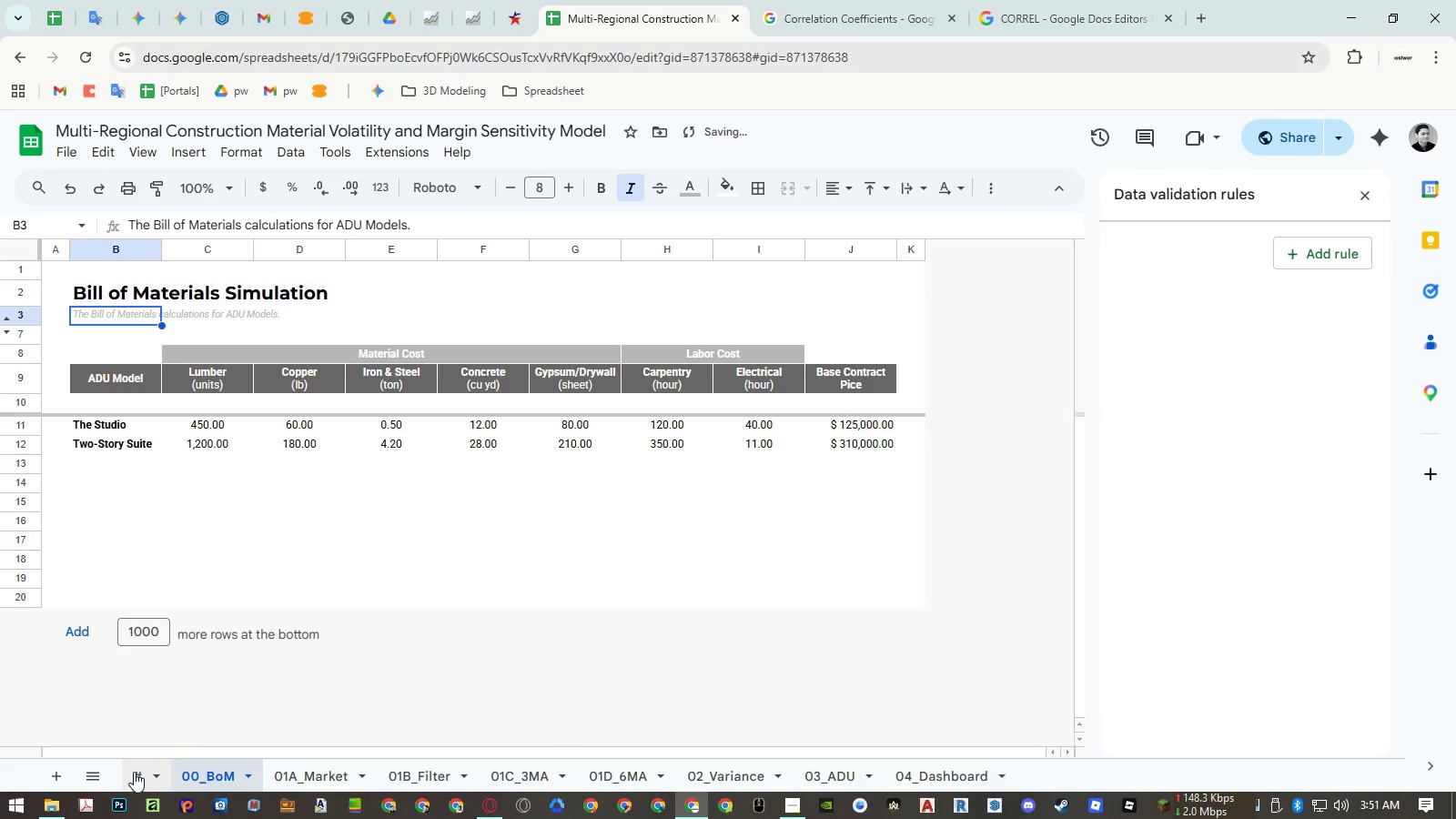 
left_click([791, 808])